 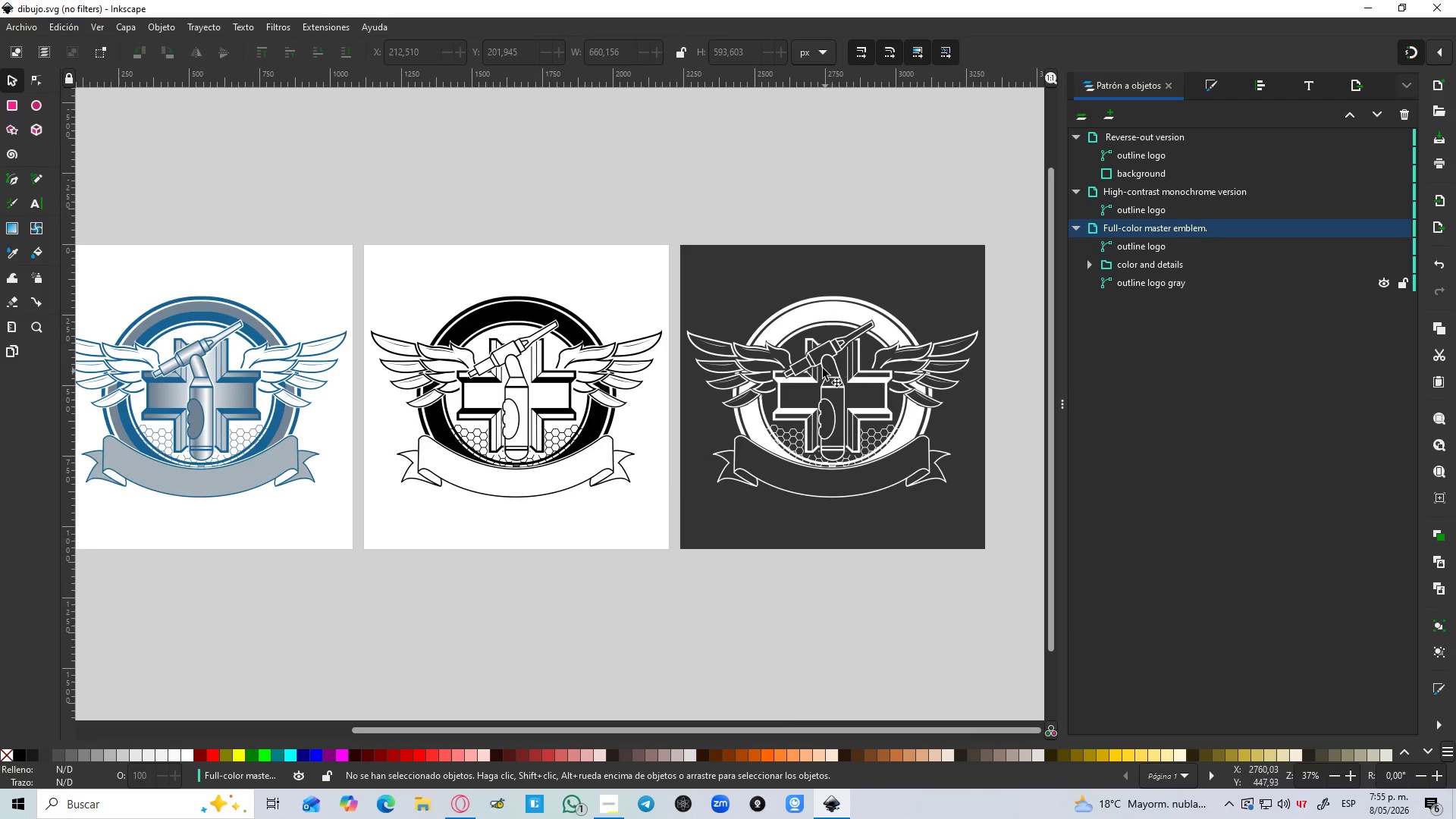 
scroll: coordinate [522, 348], scroll_direction: up, amount: 2.0
 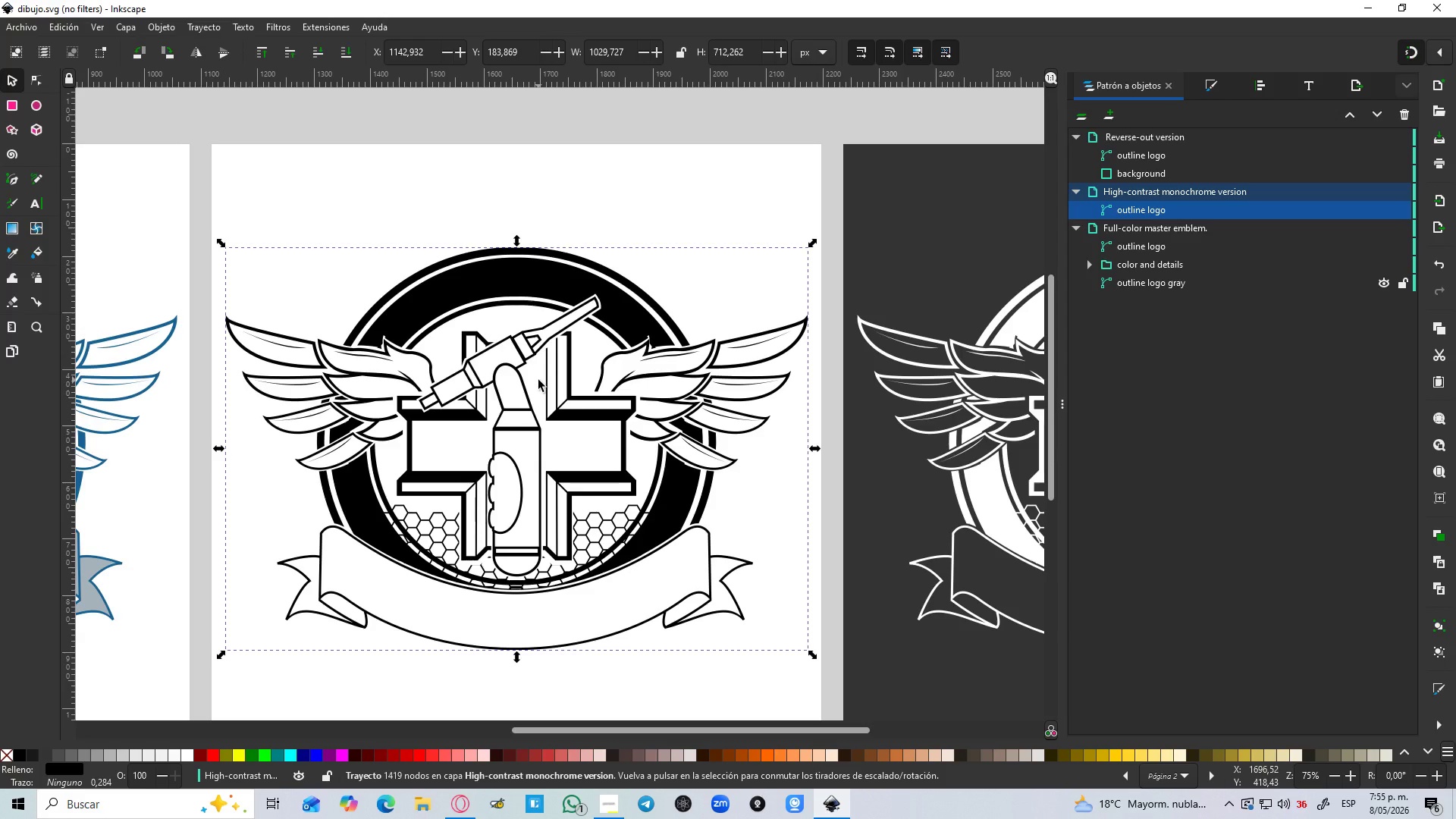 
key(F2)
 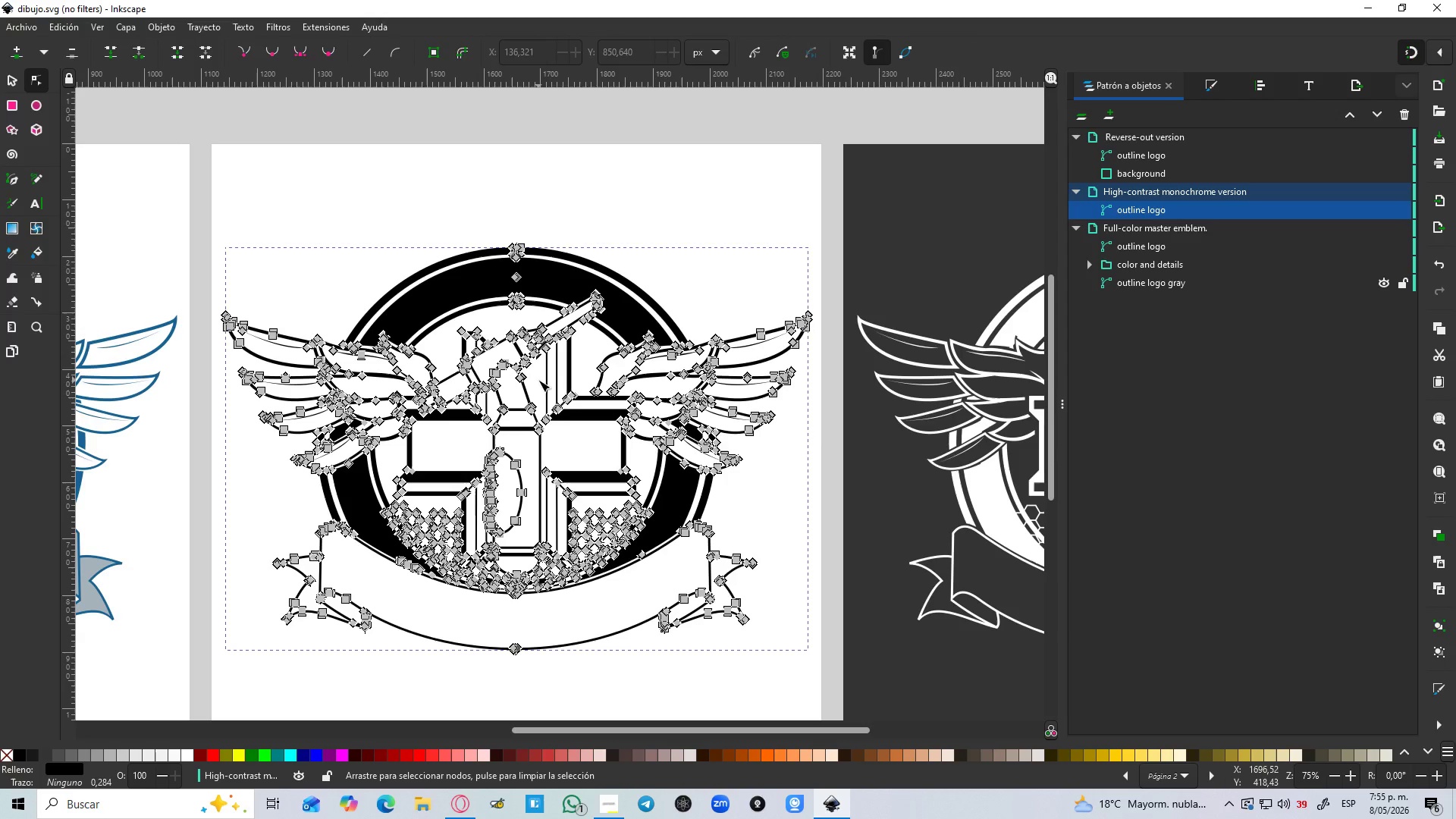 
hold_key(key=ControlLeft, duration=1.17)
scroll: coordinate [589, 474], scroll_direction: up, amount: 2.0
 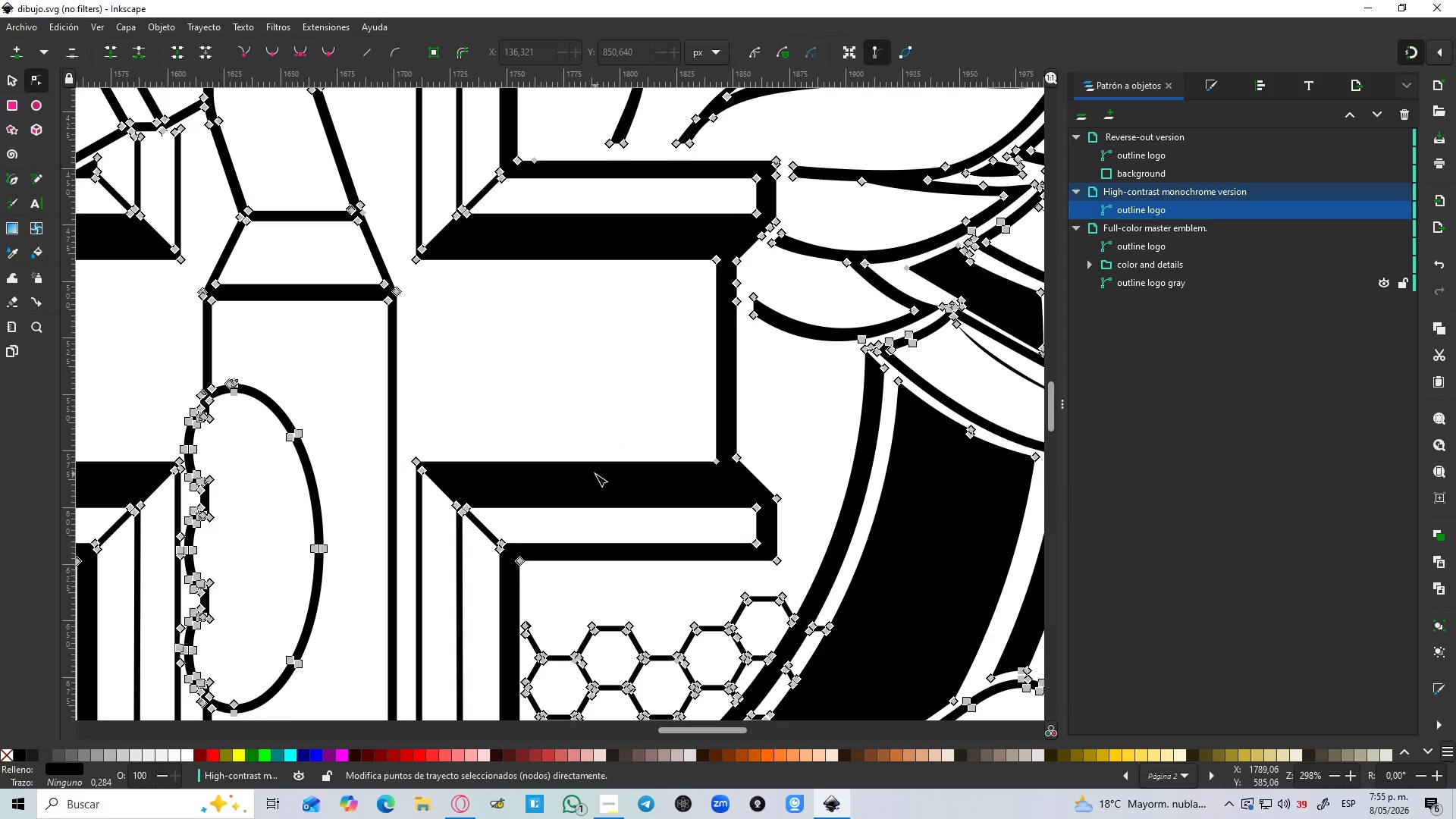 
hold_key(key=ControlLeft, duration=0.72)
scroll: coordinate [595, 474], scroll_direction: down, amount: 3.0
 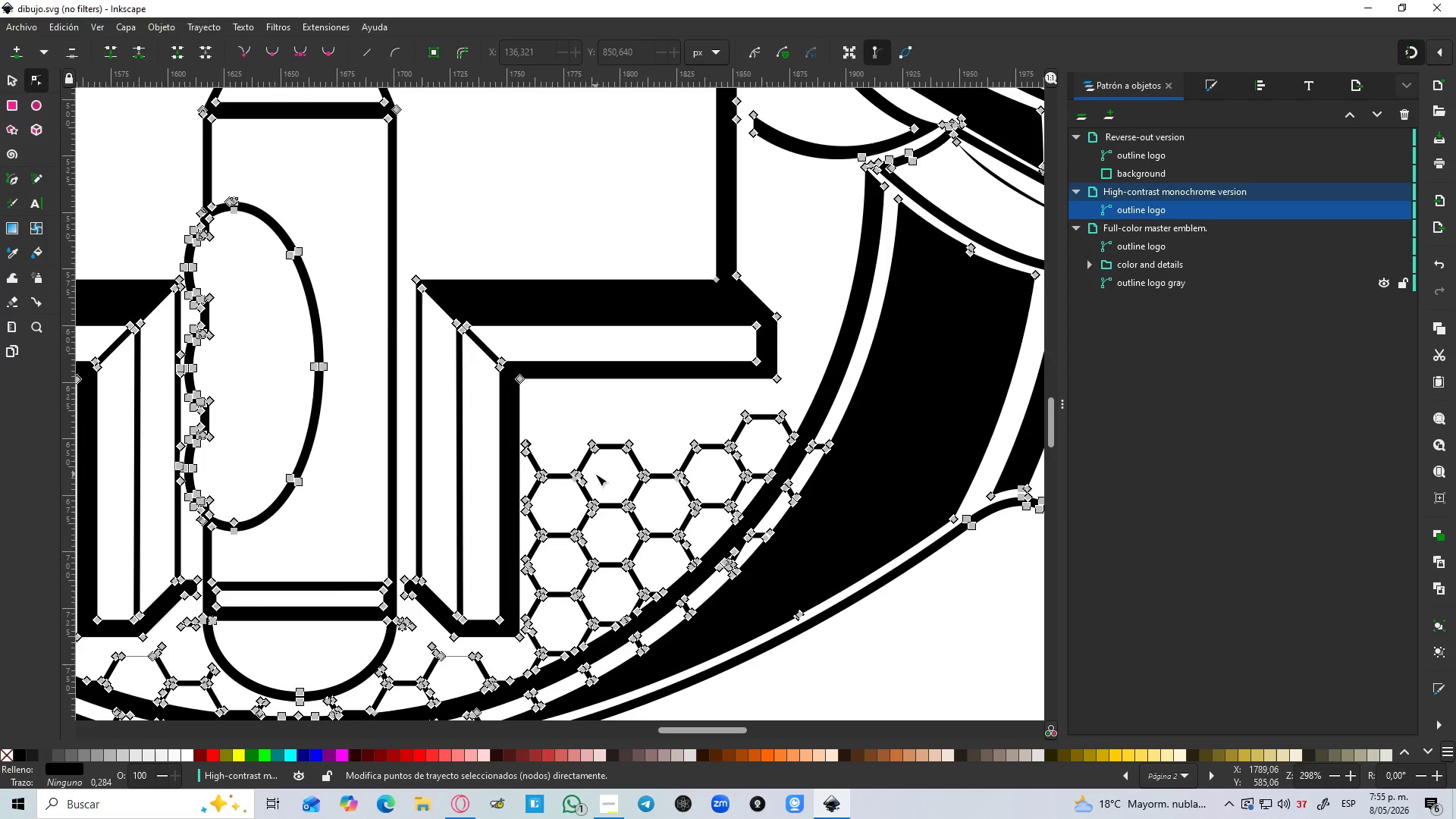 
hold_key(key=ControlLeft, duration=0.81)
scroll: coordinate [595, 474], scroll_direction: down, amount: 1.0
 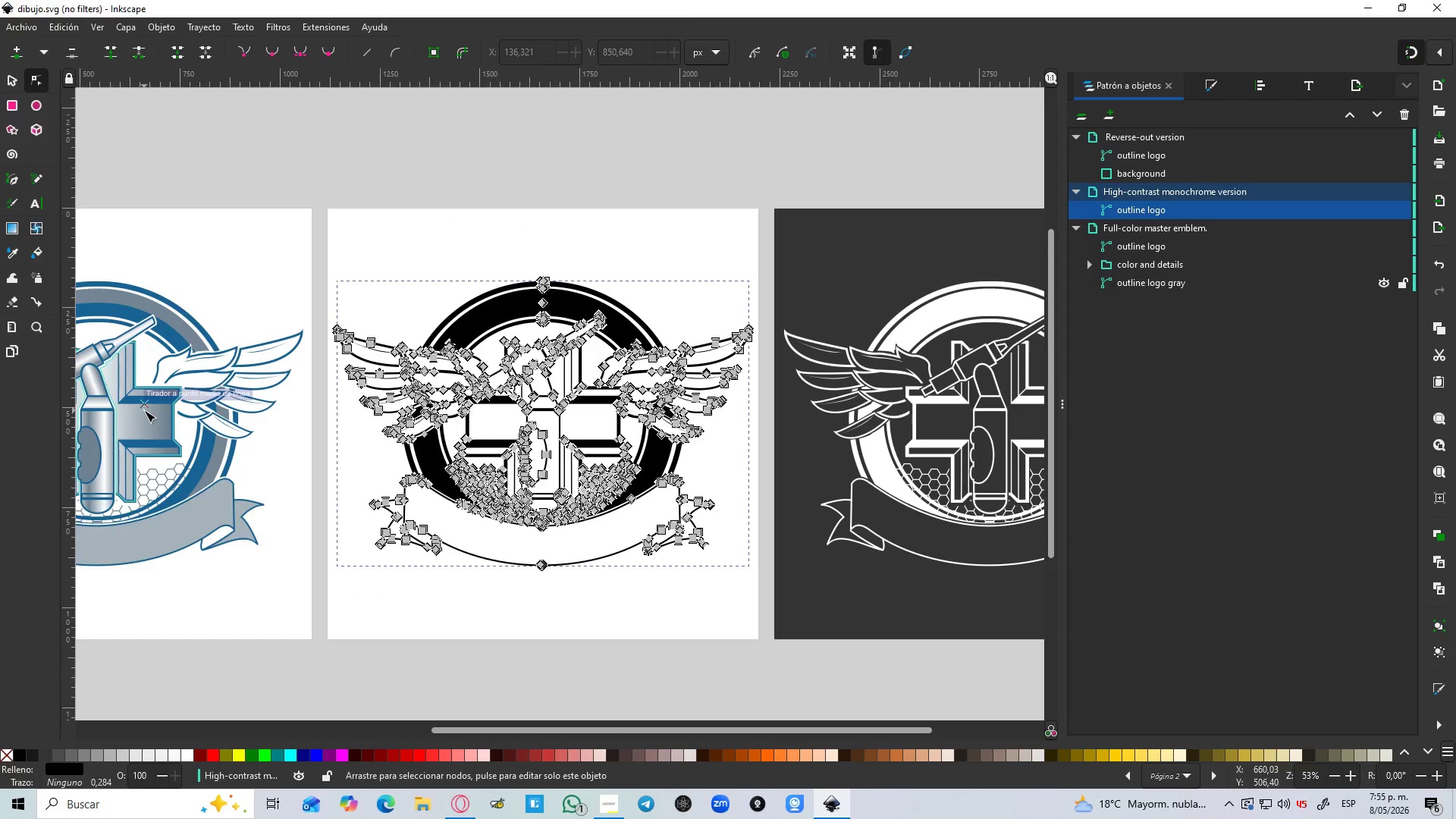 
left_click([146, 403])
 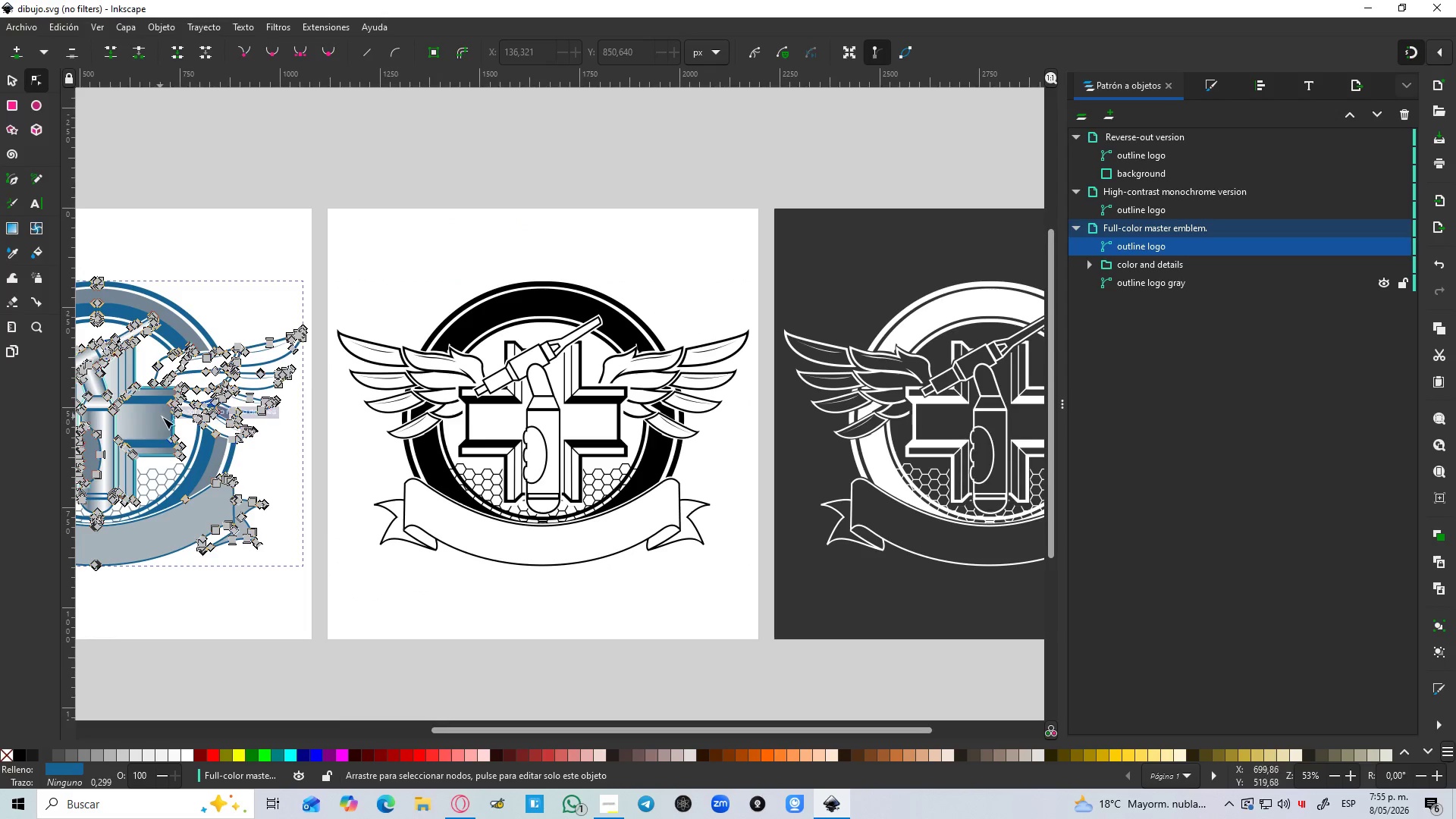 
hold_key(key=Space, duration=0.41)
 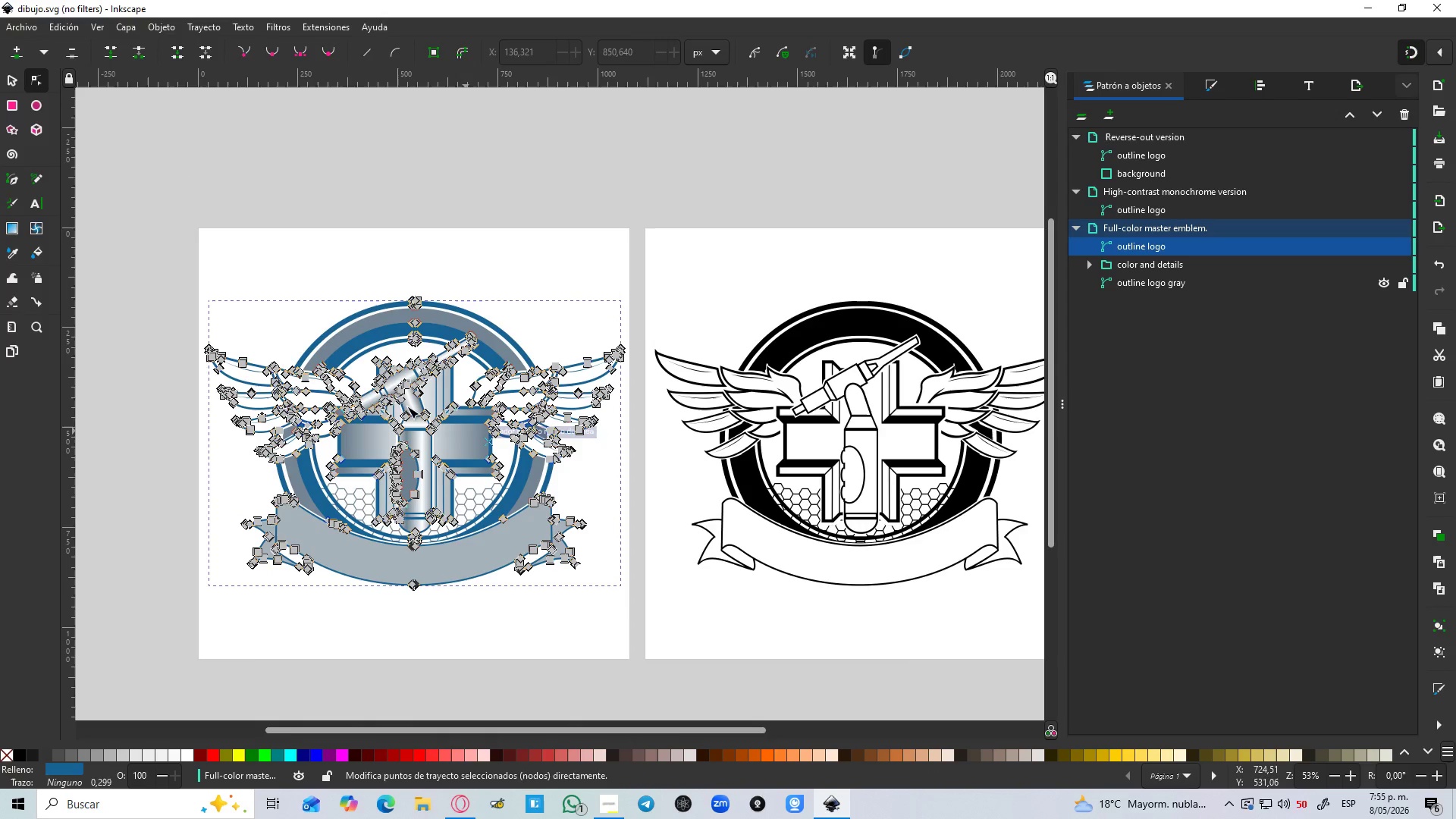 
hold_key(key=ControlLeft, duration=0.84)
scroll: coordinate [366, 390], scroll_direction: up, amount: 3.0
 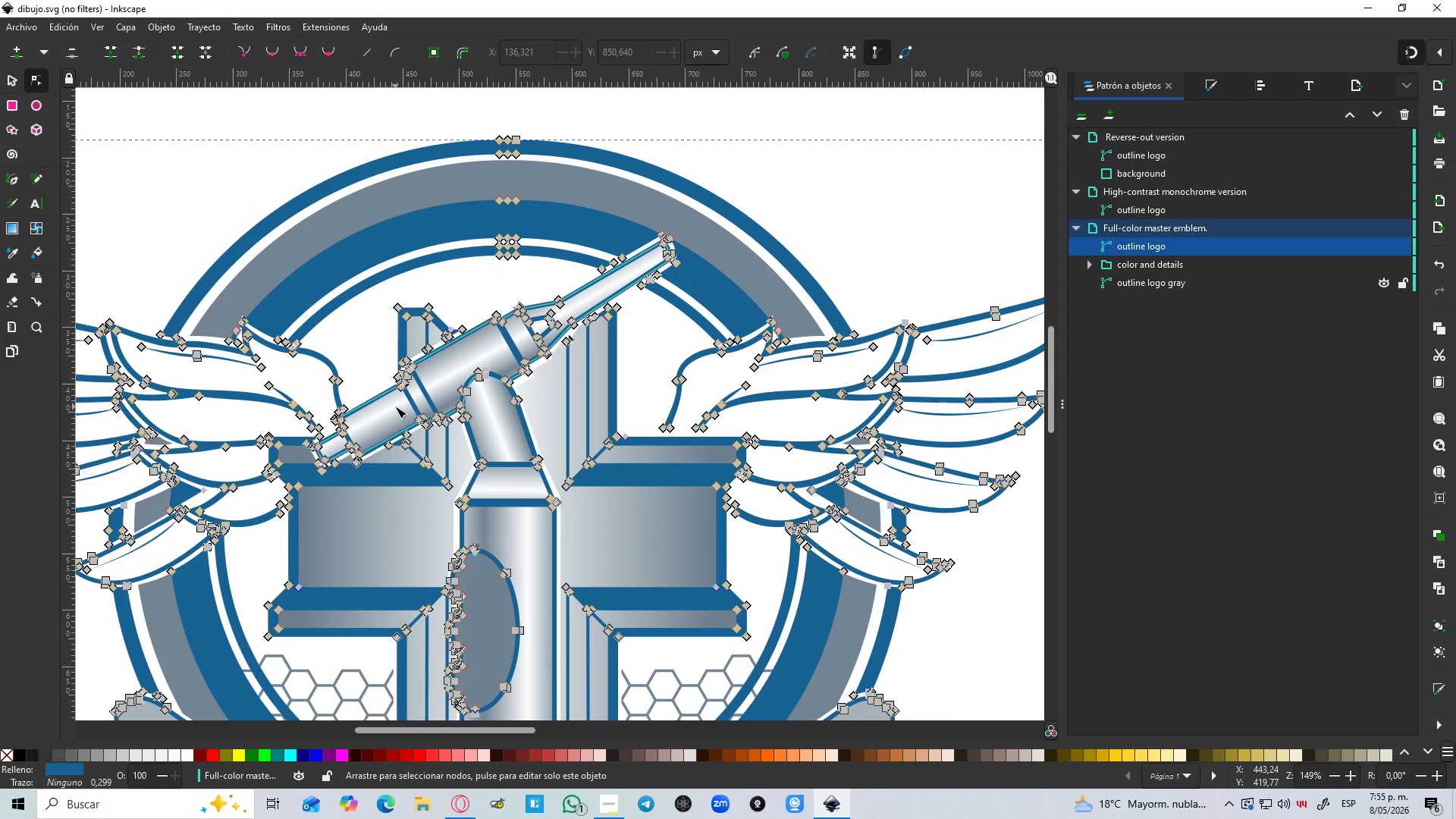 
scroll: coordinate [395, 406], scroll_direction: down, amount: 1.0
 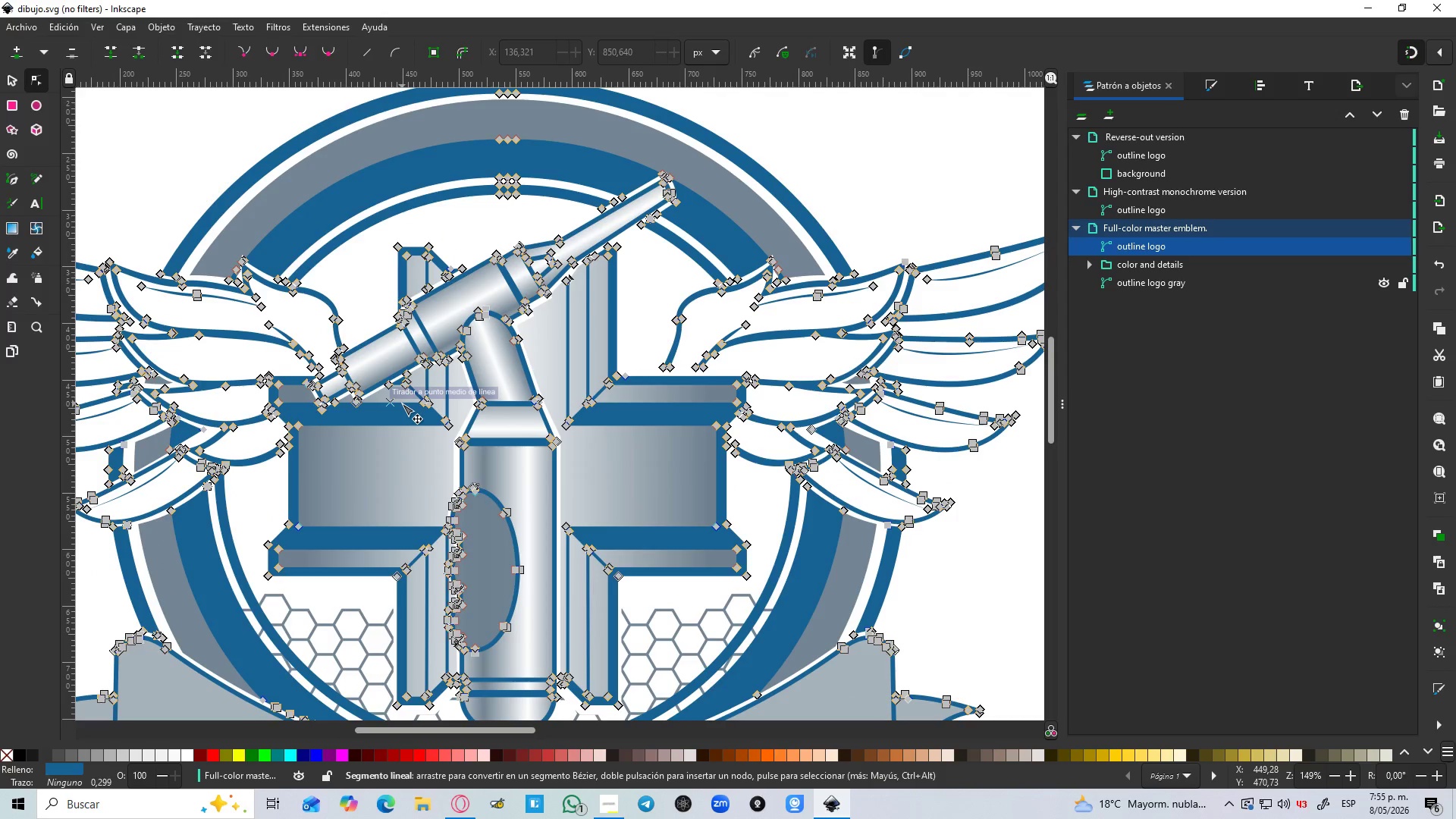 
hold_key(key=ControlLeft, duration=1.0)
 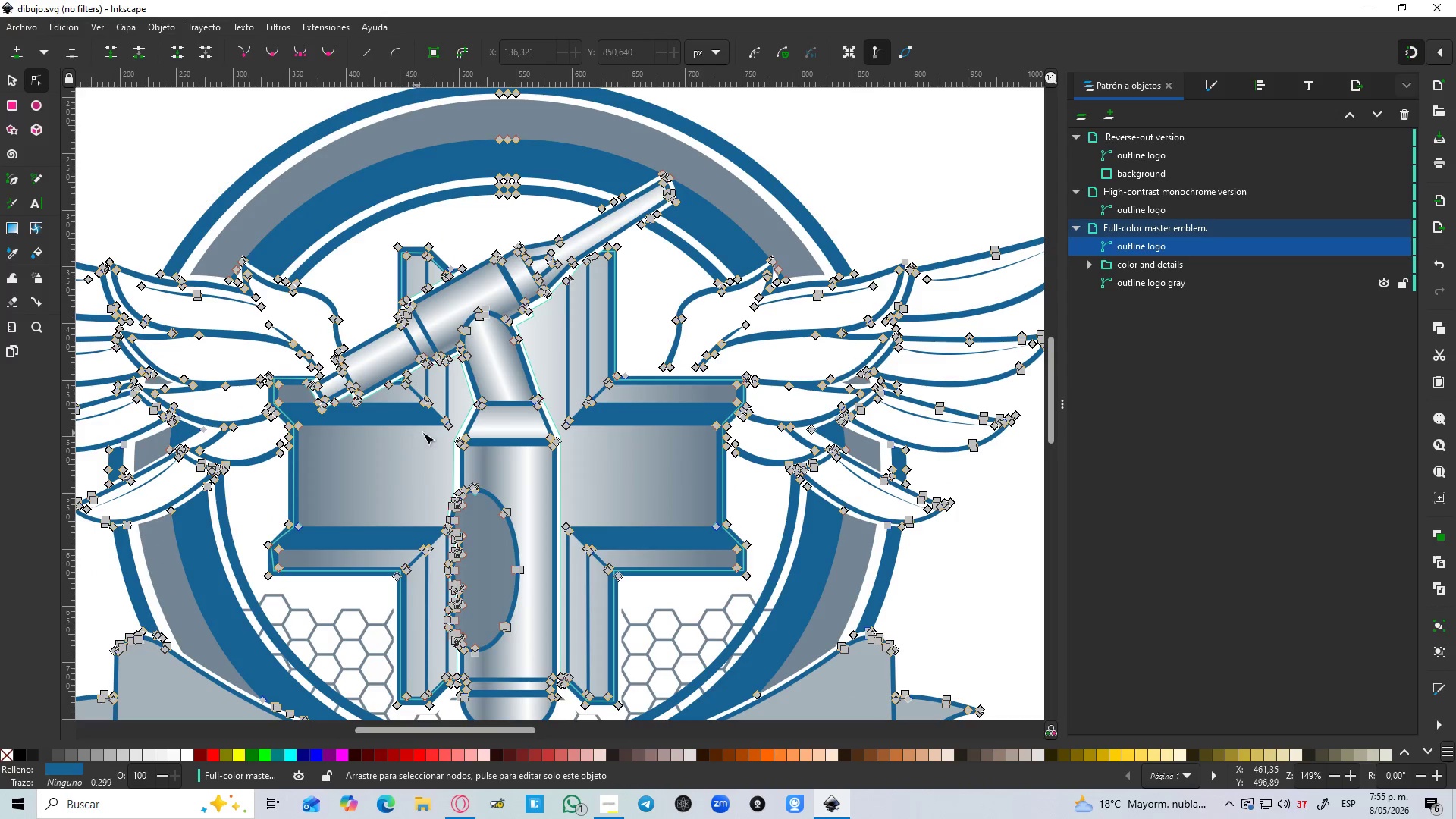 
hold_key(key=Space, duration=0.69)
 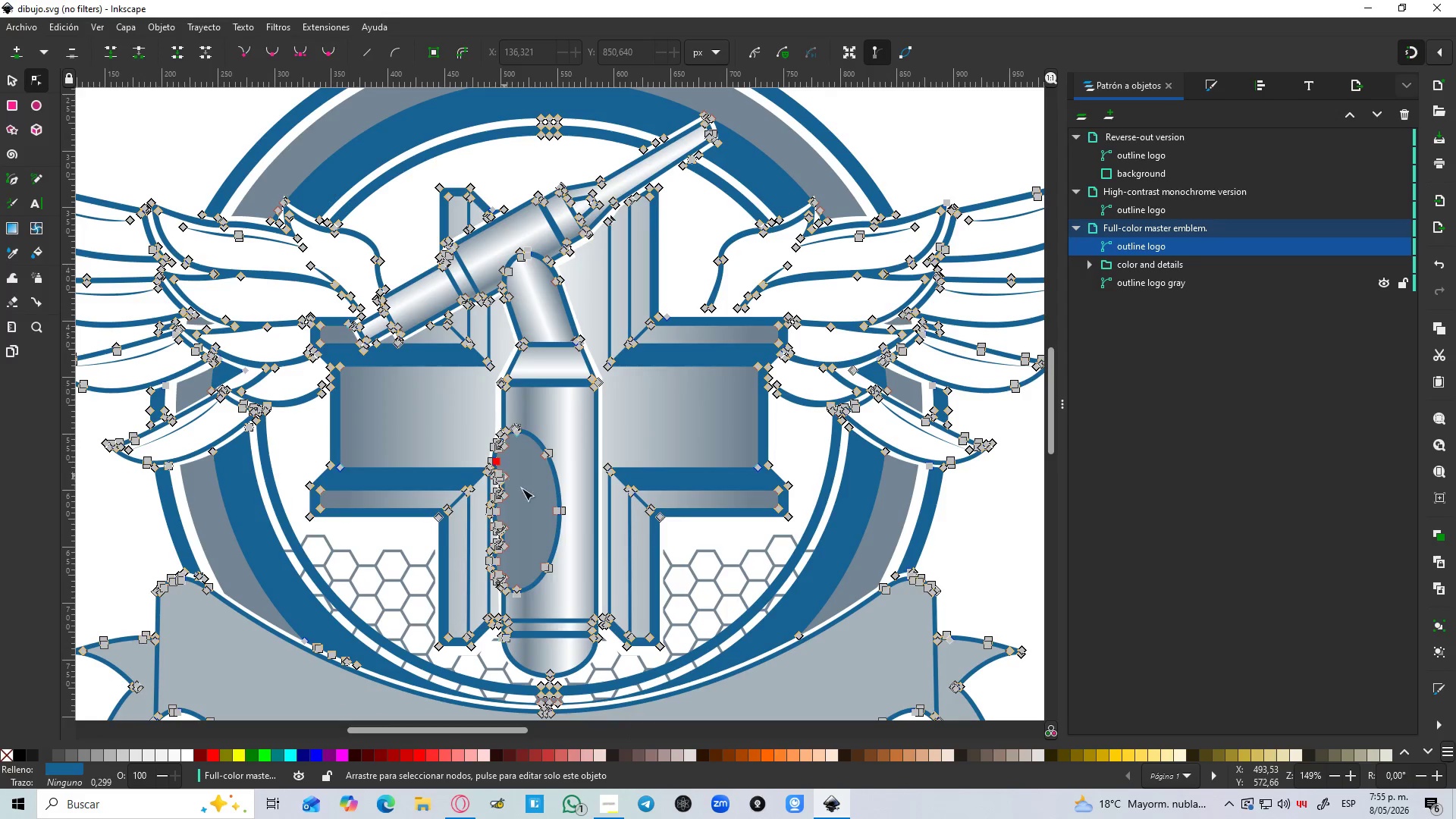 
hold_key(key=ControlLeft, duration=1.5)
scroll: coordinate [462, 420], scroll_direction: up, amount: 6.0
 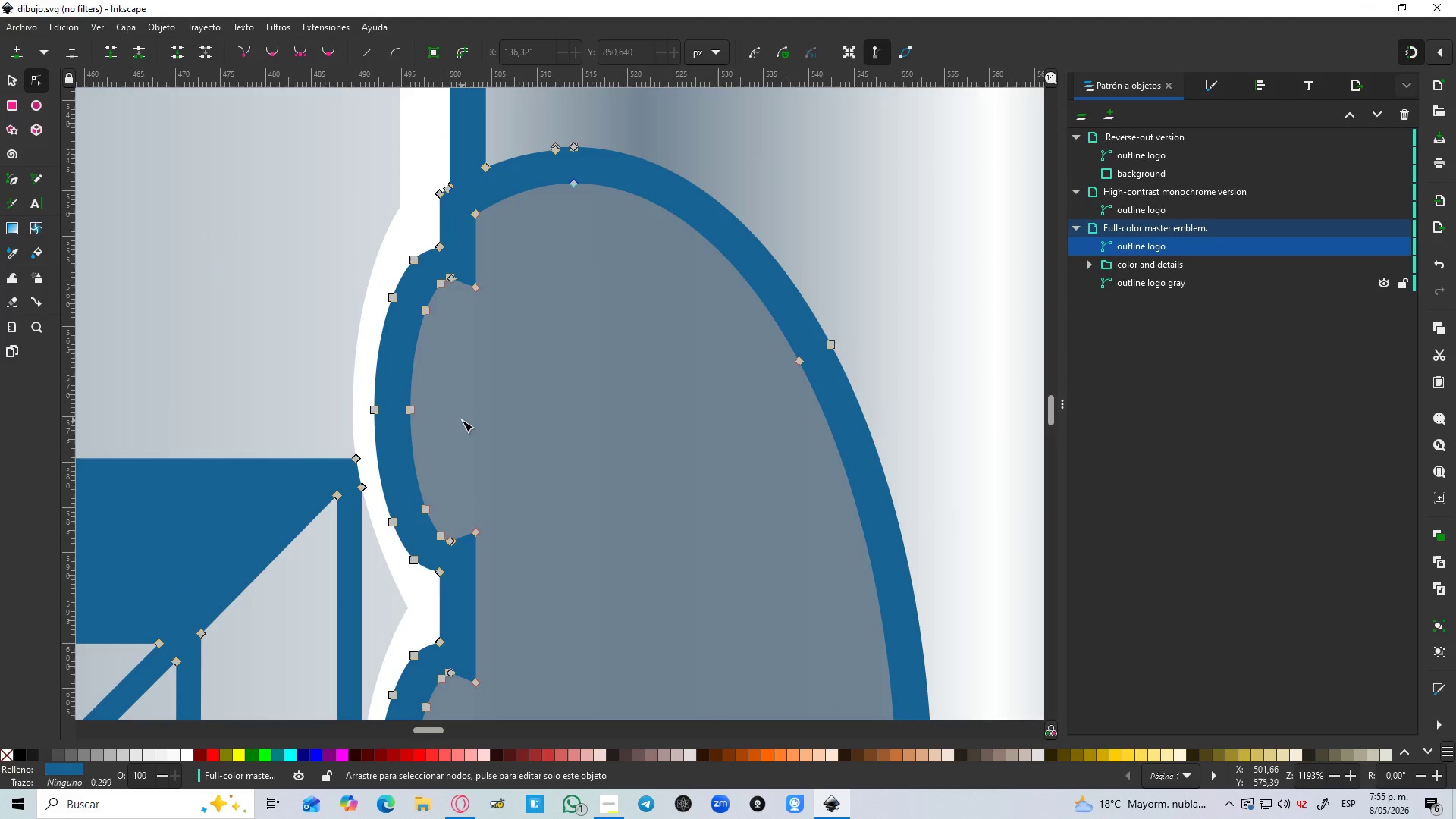 
hold_key(key=ControlLeft, duration=1.51)
 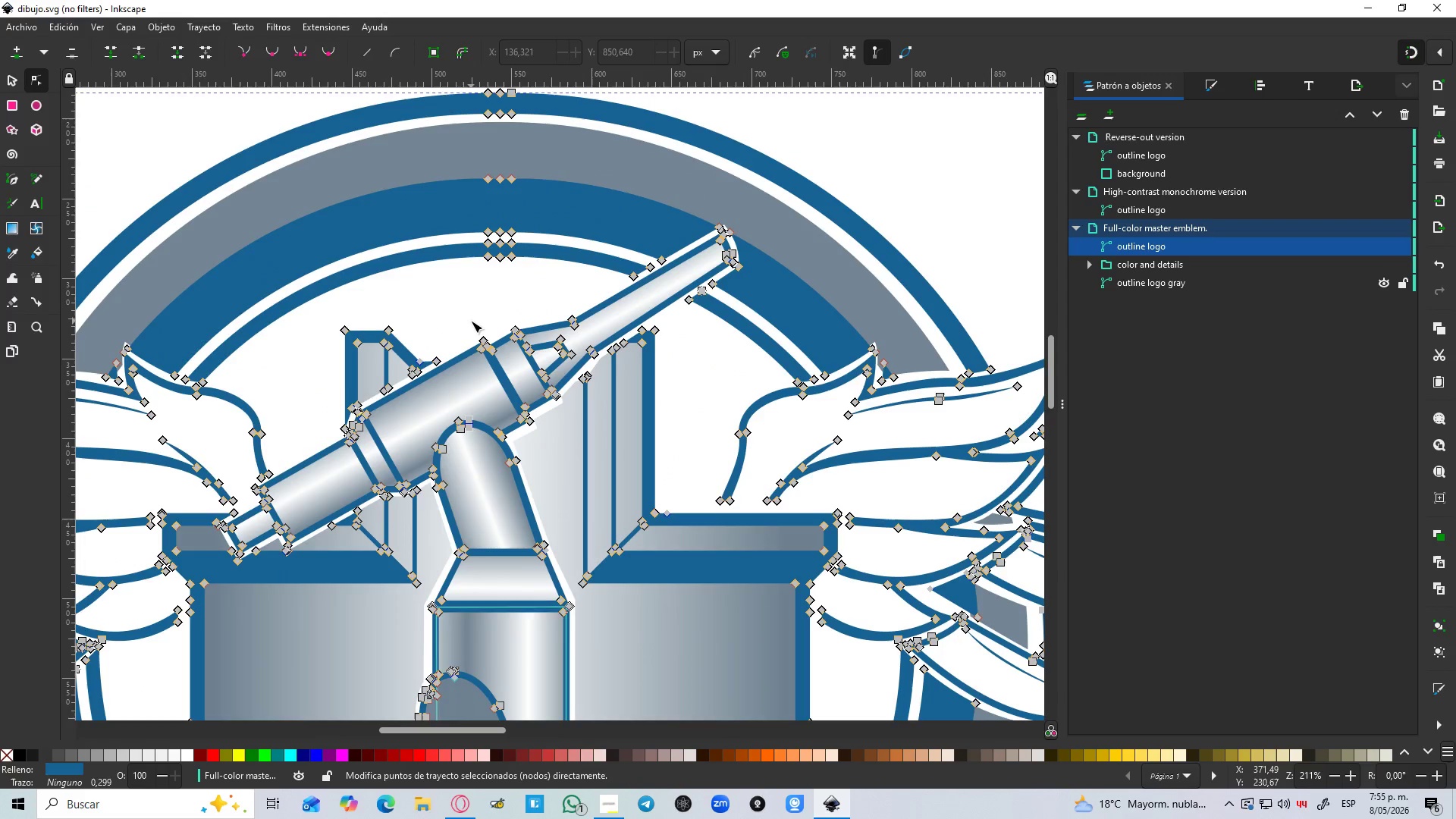 
hold_key(key=ControlLeft, duration=0.72)
 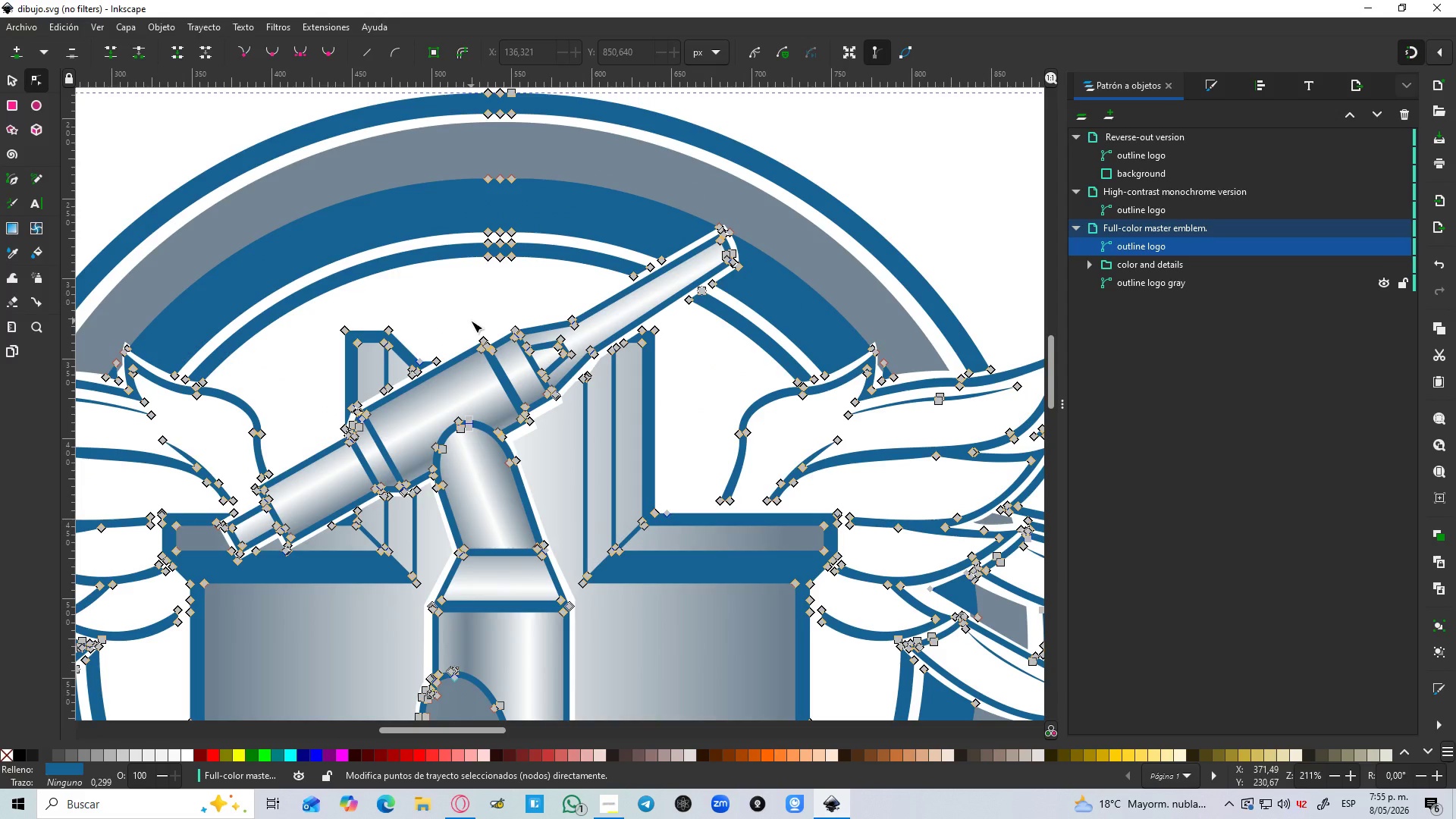 
scroll: coordinate [462, 420], scroll_direction: down, amount: 9.0
 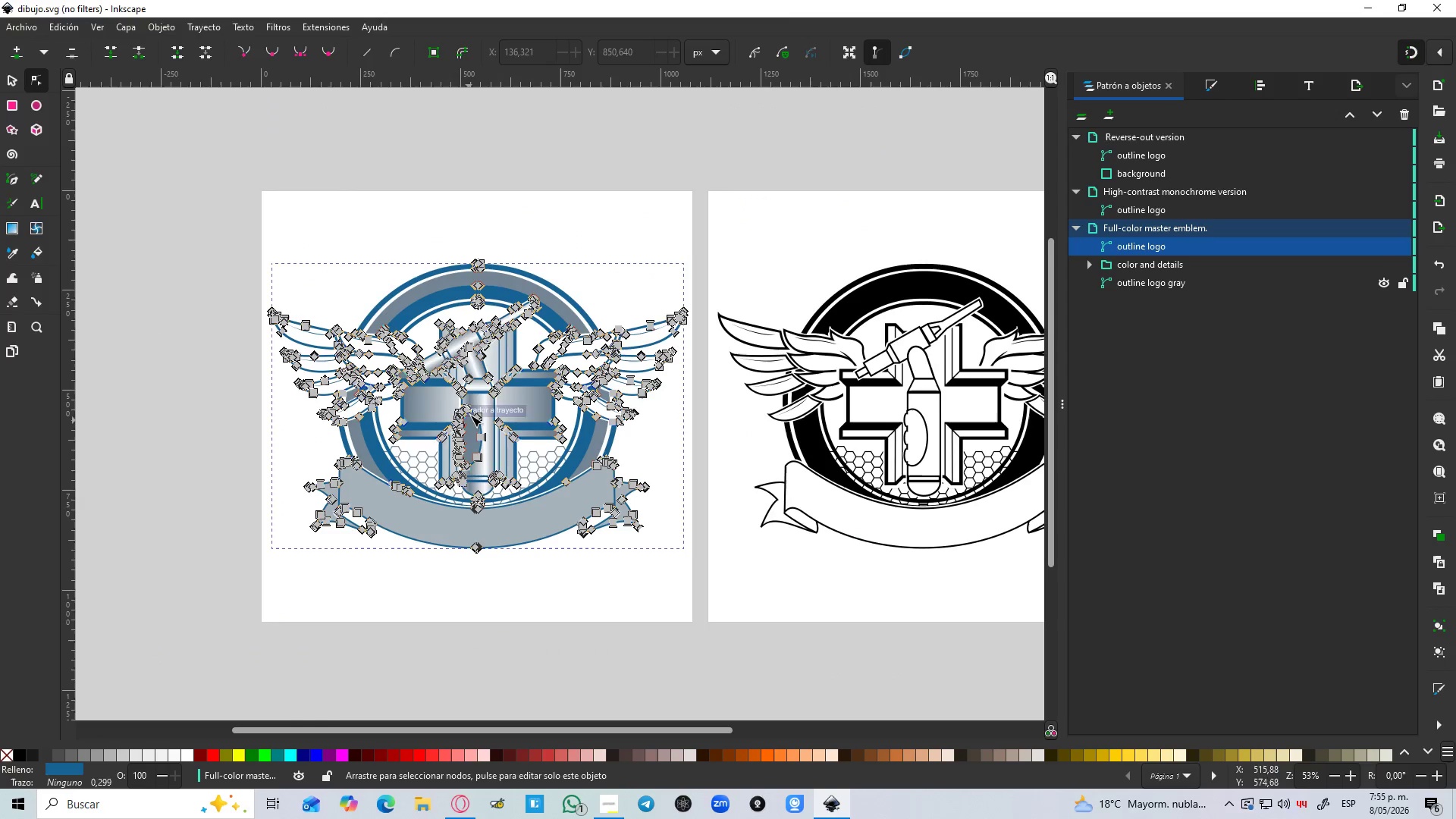 
scroll: coordinate [471, 321], scroll_direction: up, amount: 4.0
 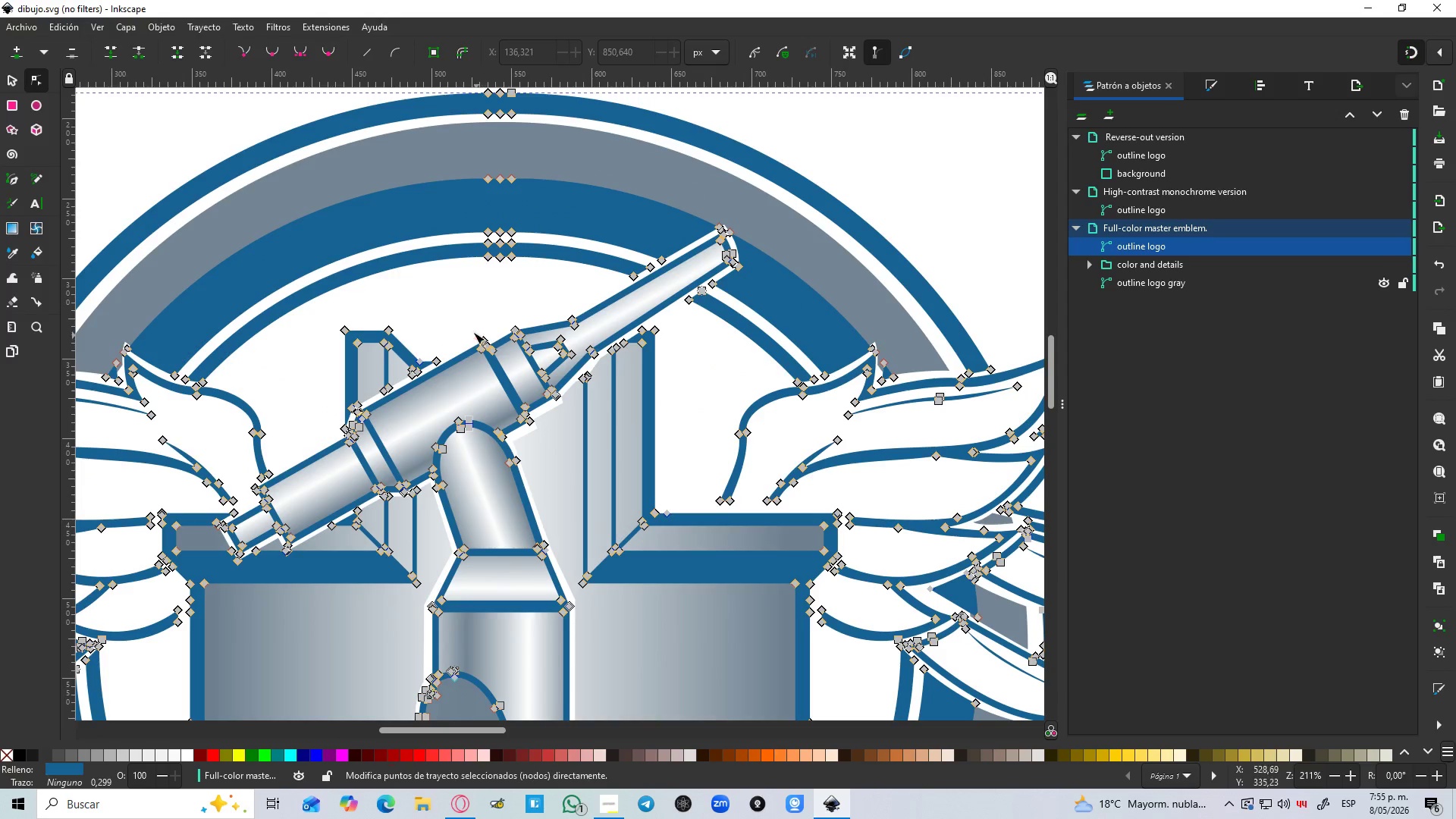 
hold_key(key=Space, duration=0.42)
 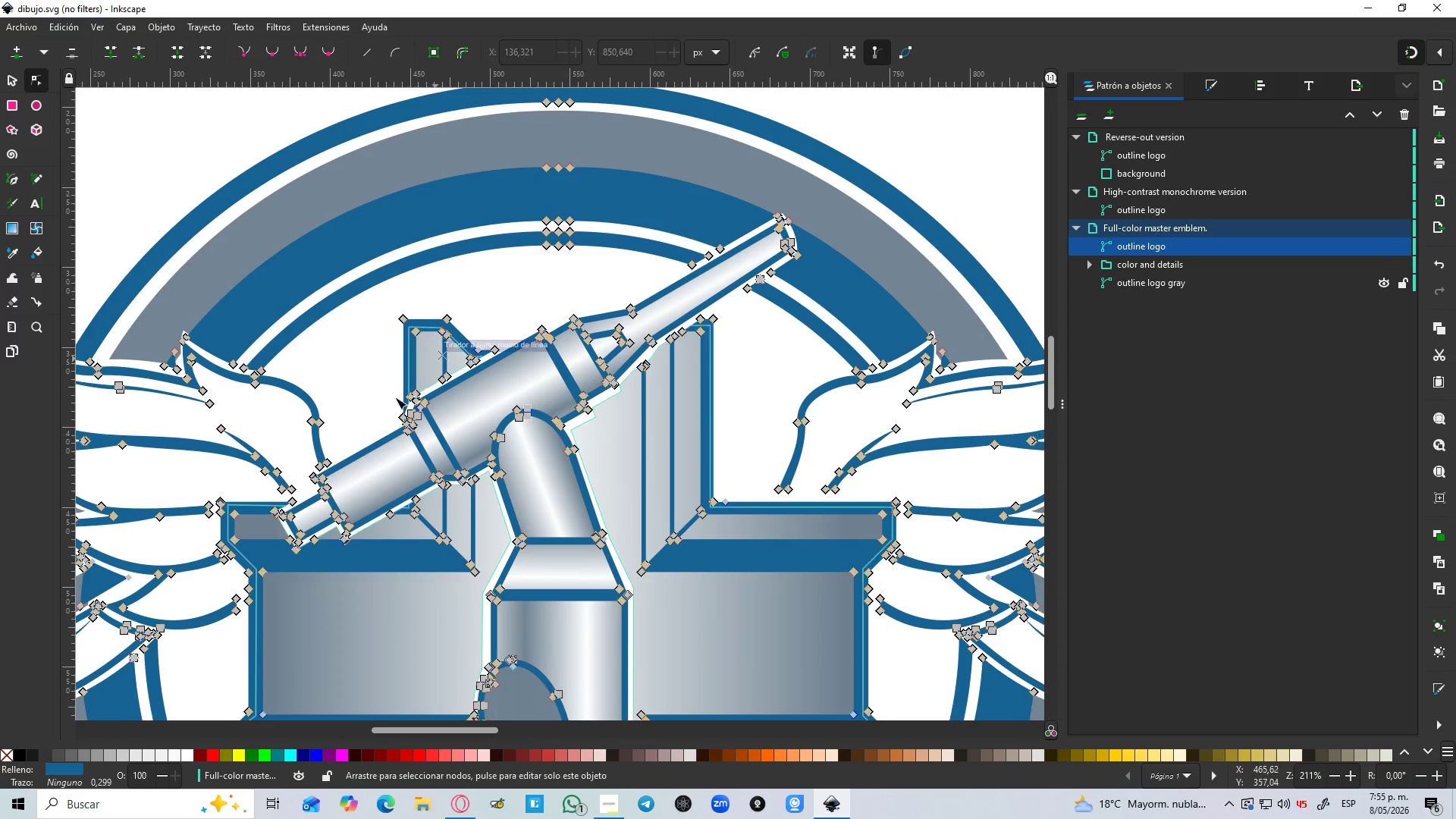 
hold_key(key=ControlLeft, duration=1.5)
scroll: coordinate [341, 485], scroll_direction: up, amount: 6.0
 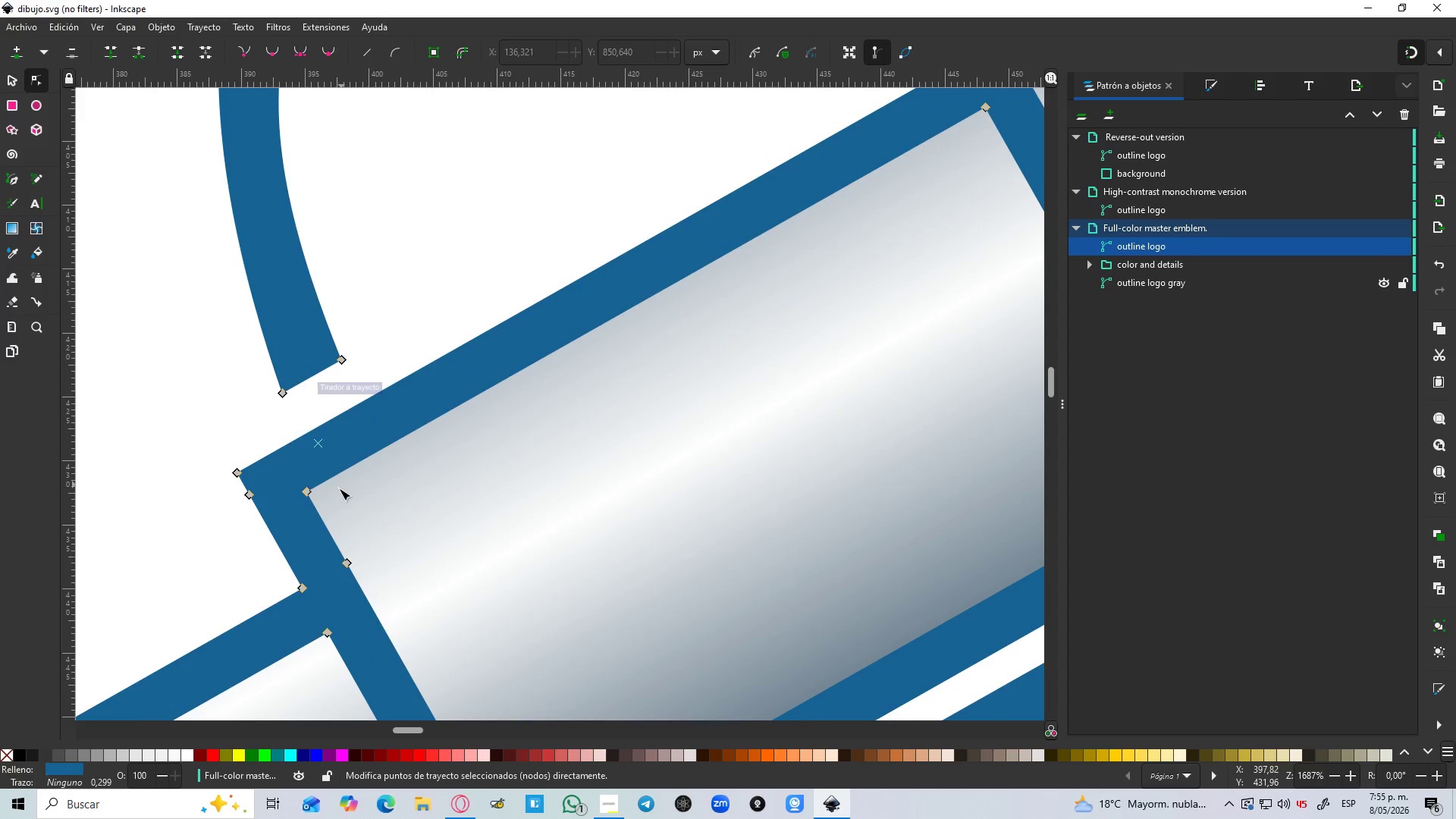 
hold_key(key=ControlLeft, duration=0.98)
 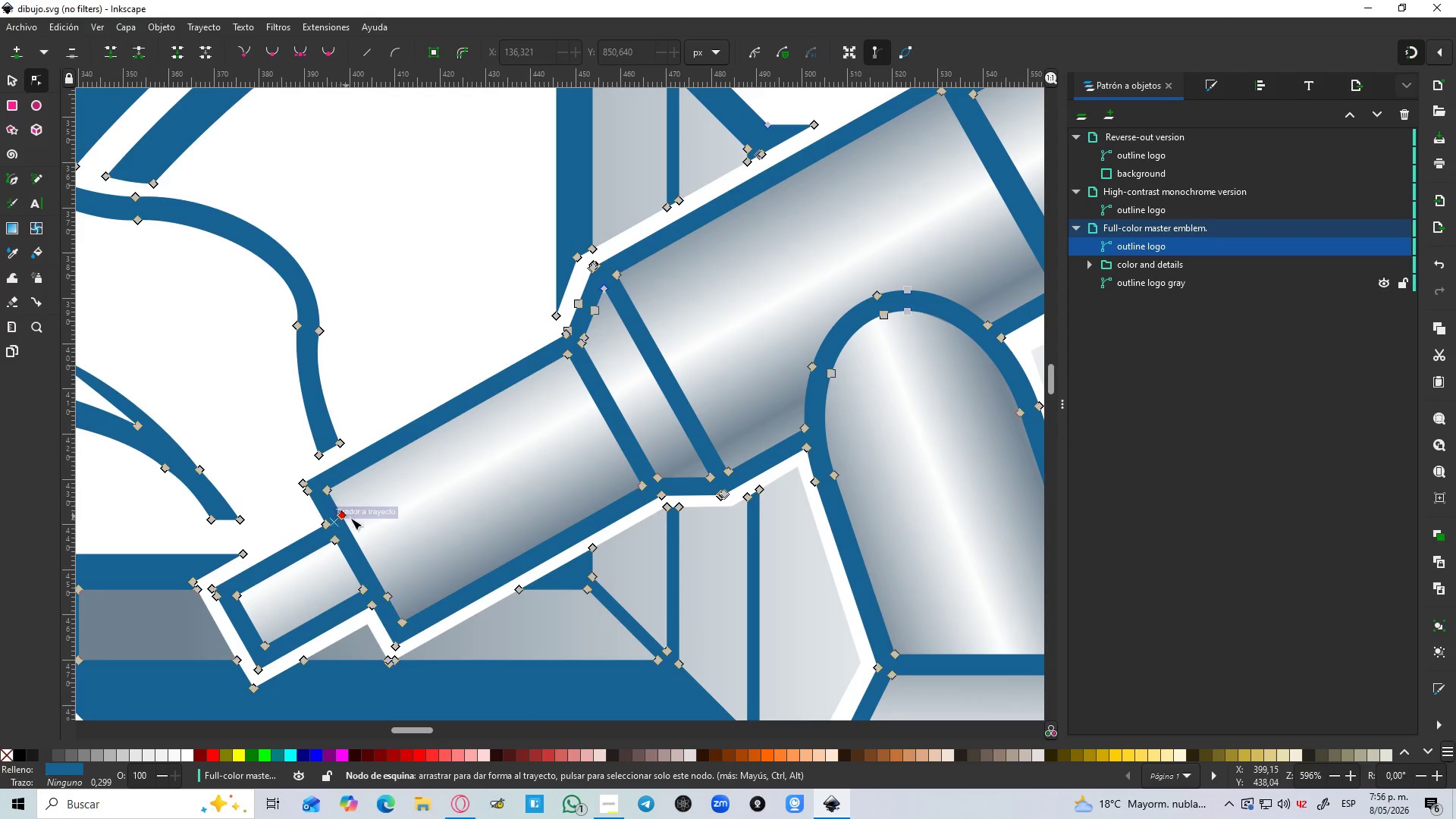 
scroll: coordinate [339, 489], scroll_direction: down, amount: 3.0
 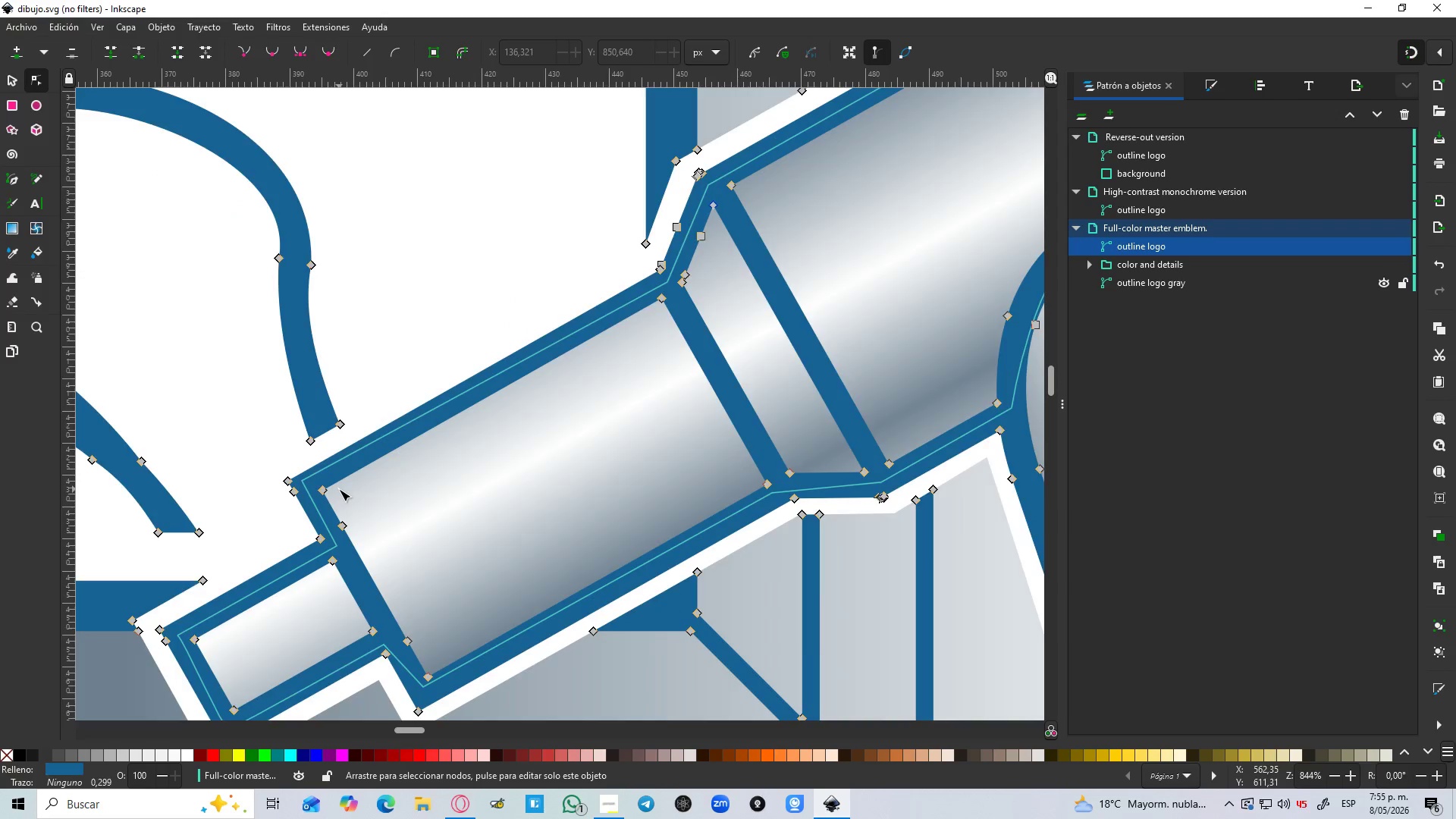 
hold_key(key=ControlLeft, duration=1.52)
scroll: coordinate [416, 508], scroll_direction: down, amount: 2.0
 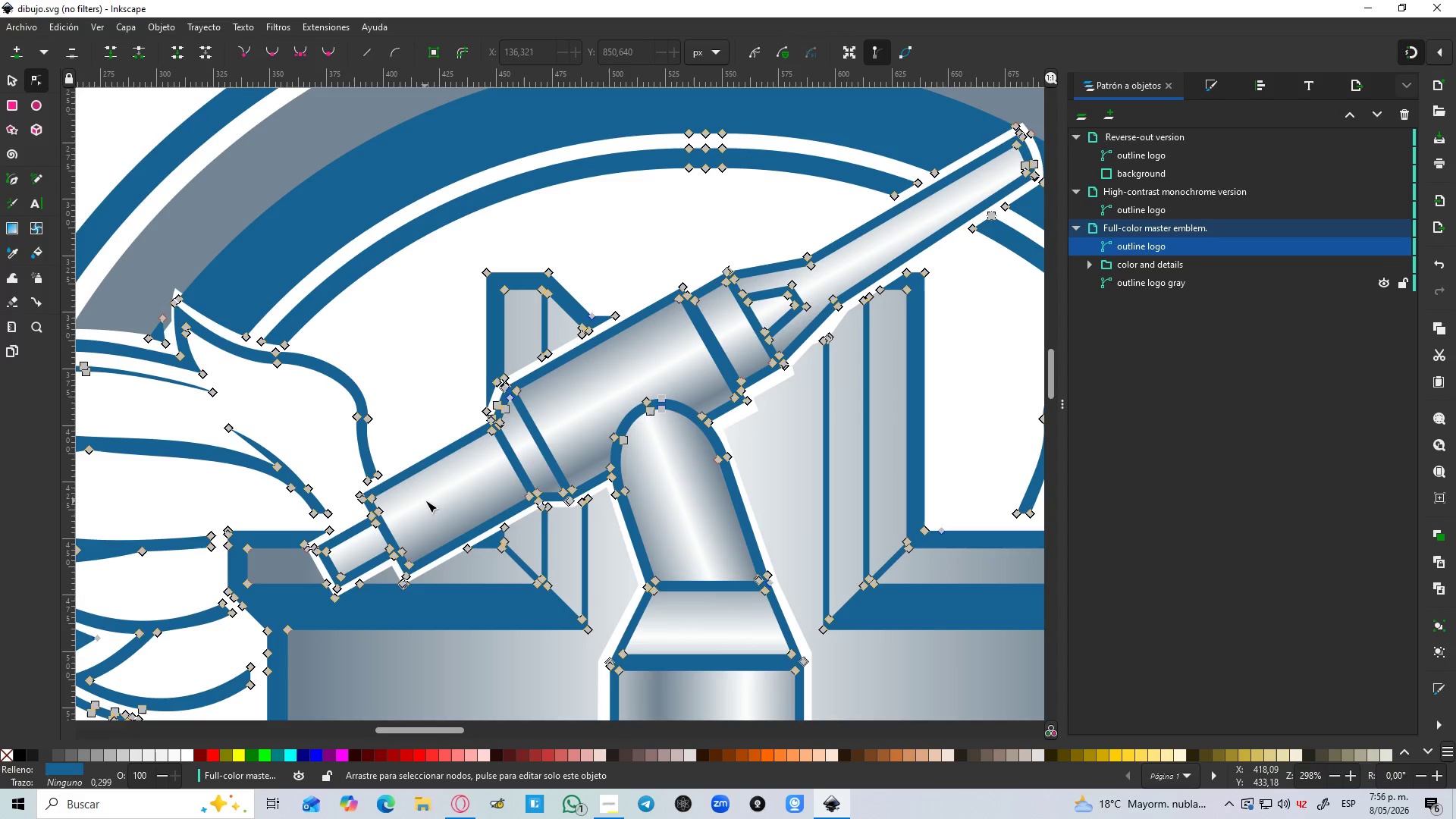 
hold_key(key=ControlLeft, duration=0.72)
scroll: coordinate [426, 500], scroll_direction: down, amount: 2.0
 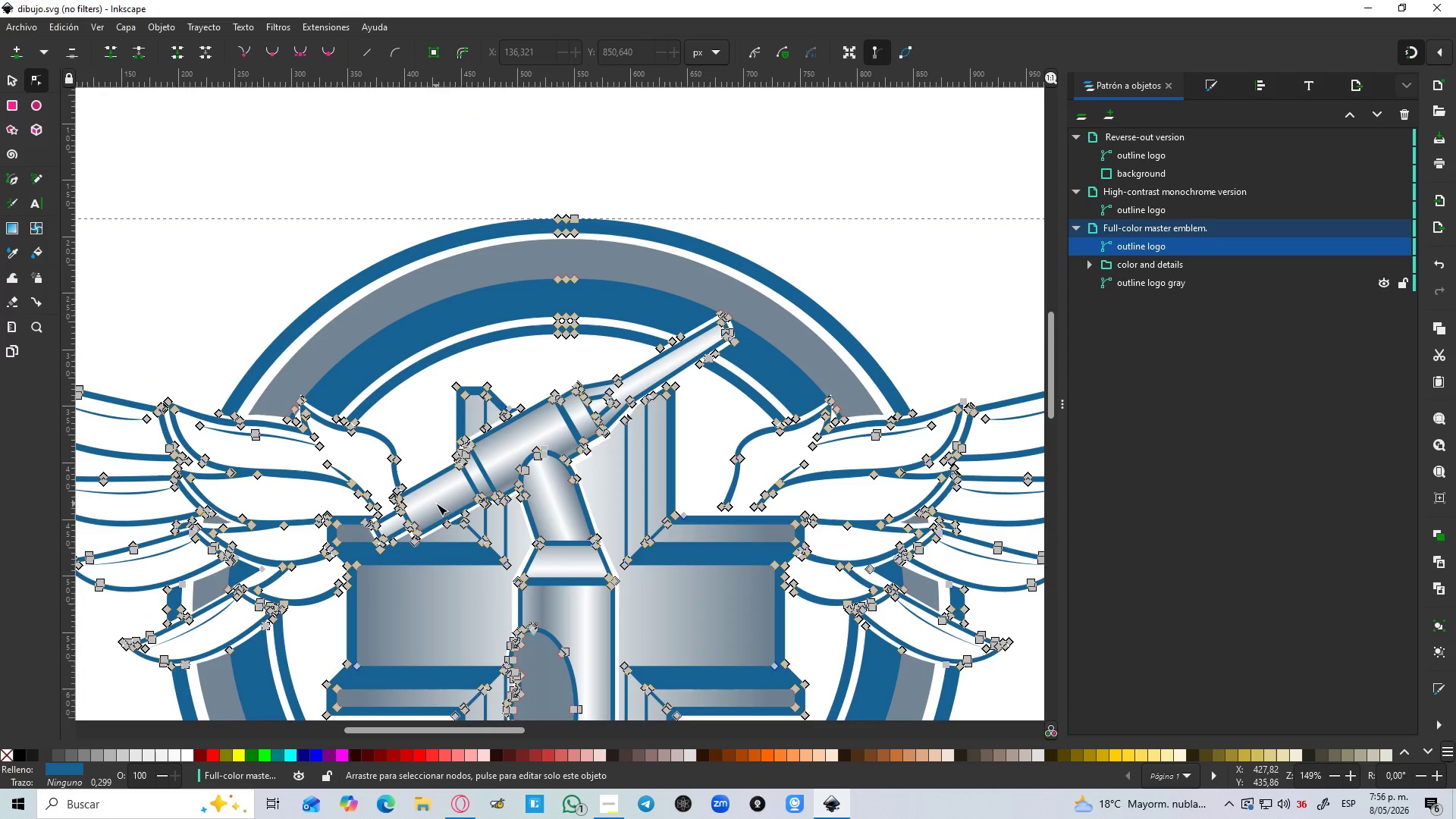 
key(Alt+Control+S)
 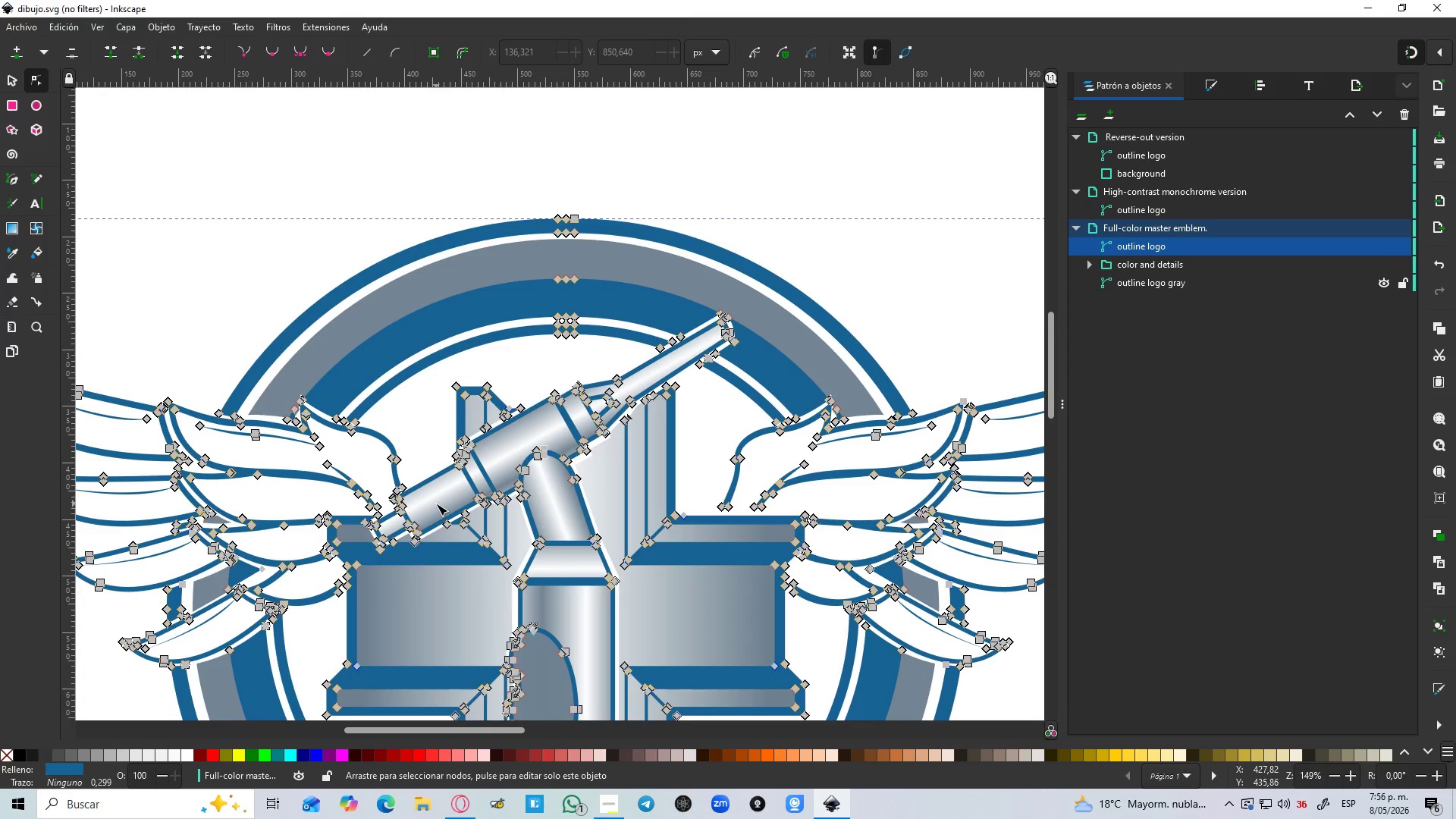 
key(Meta+Shift+S)
 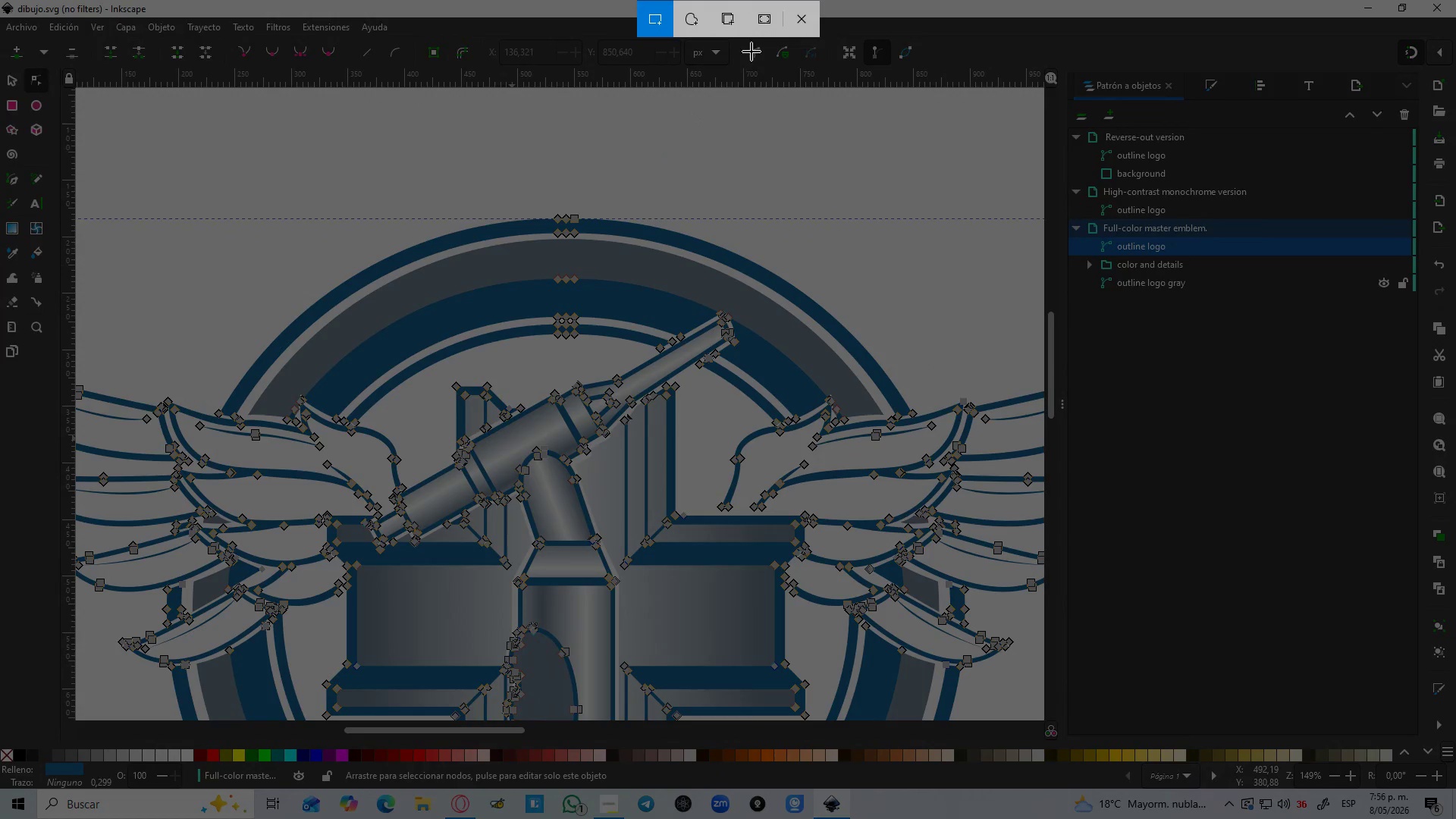 
left_click([763, 29])
 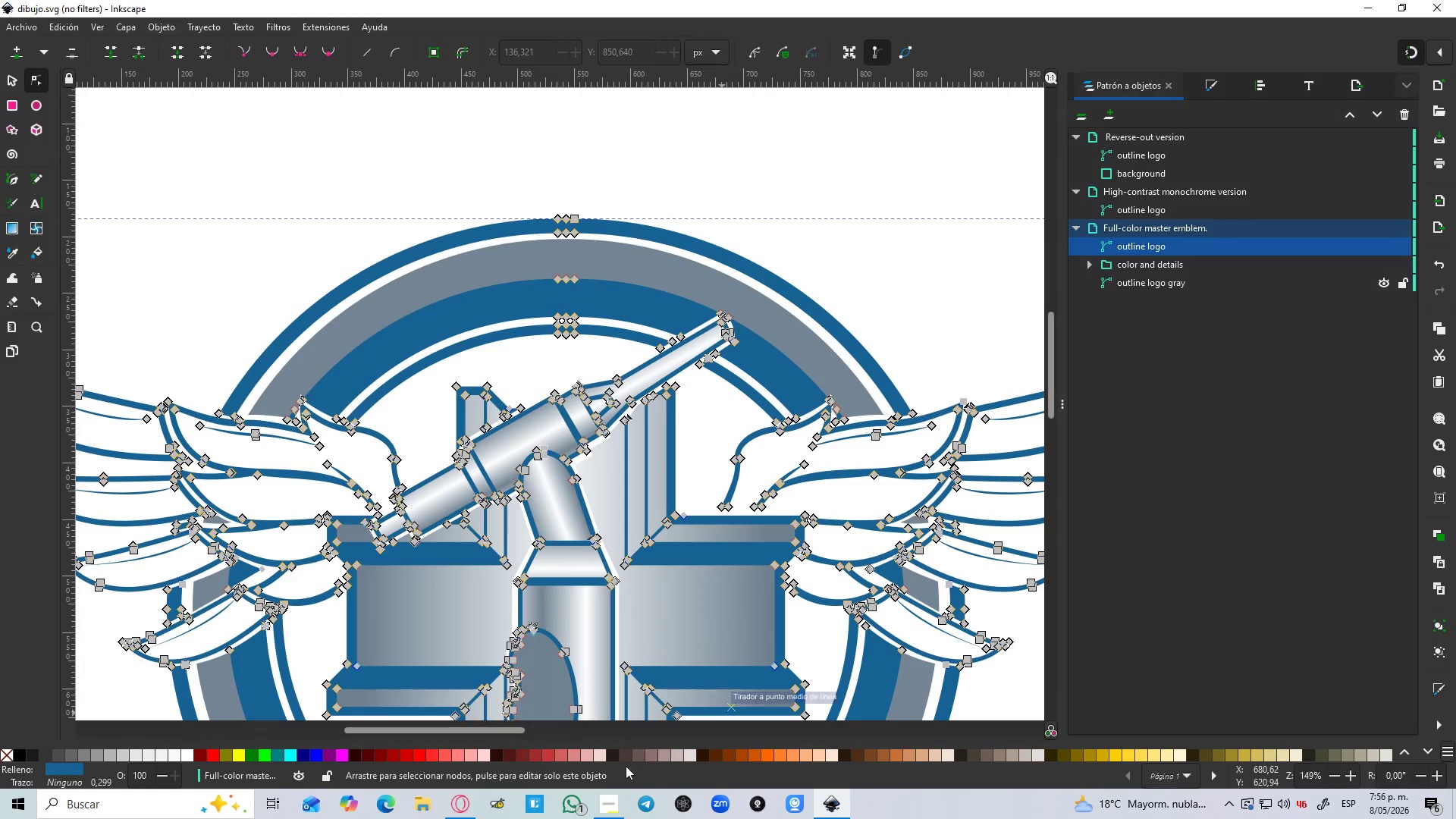 
left_click([616, 802])